 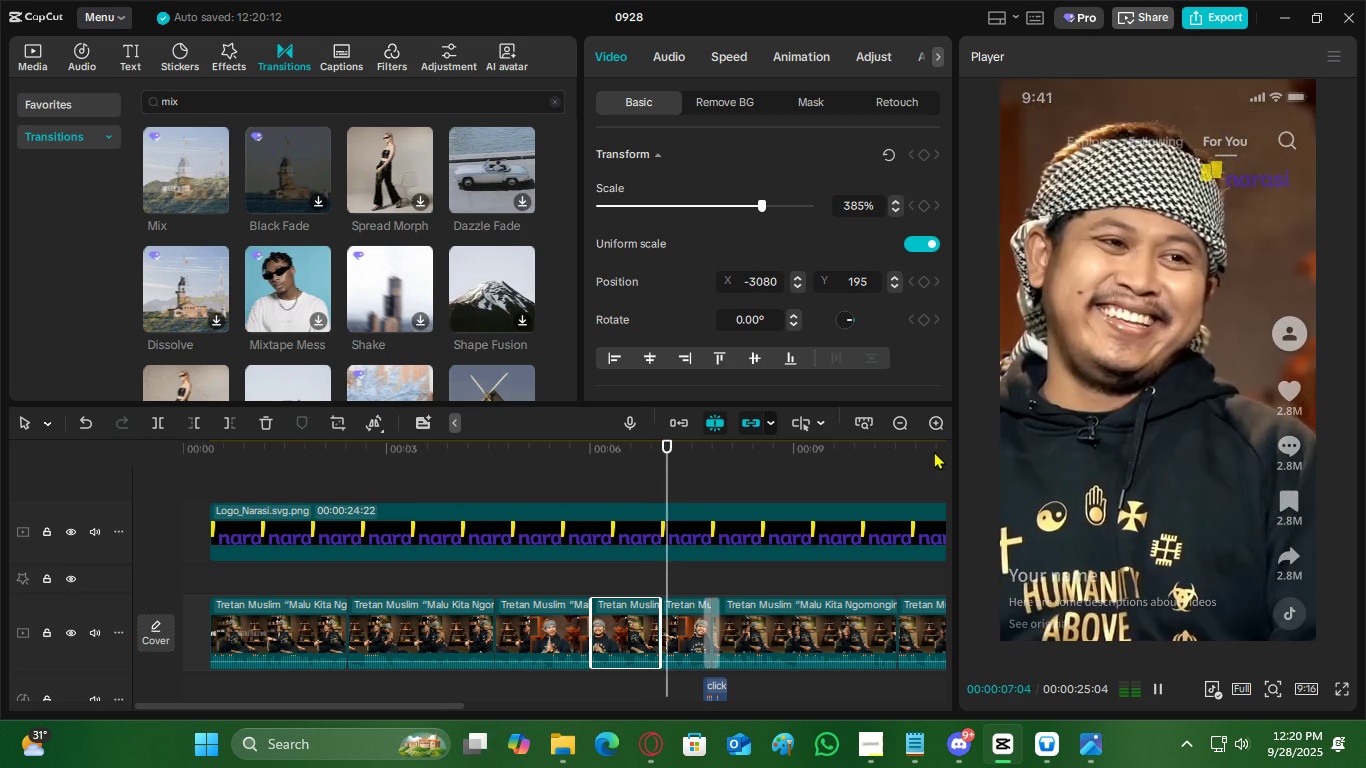 
key(Space)
 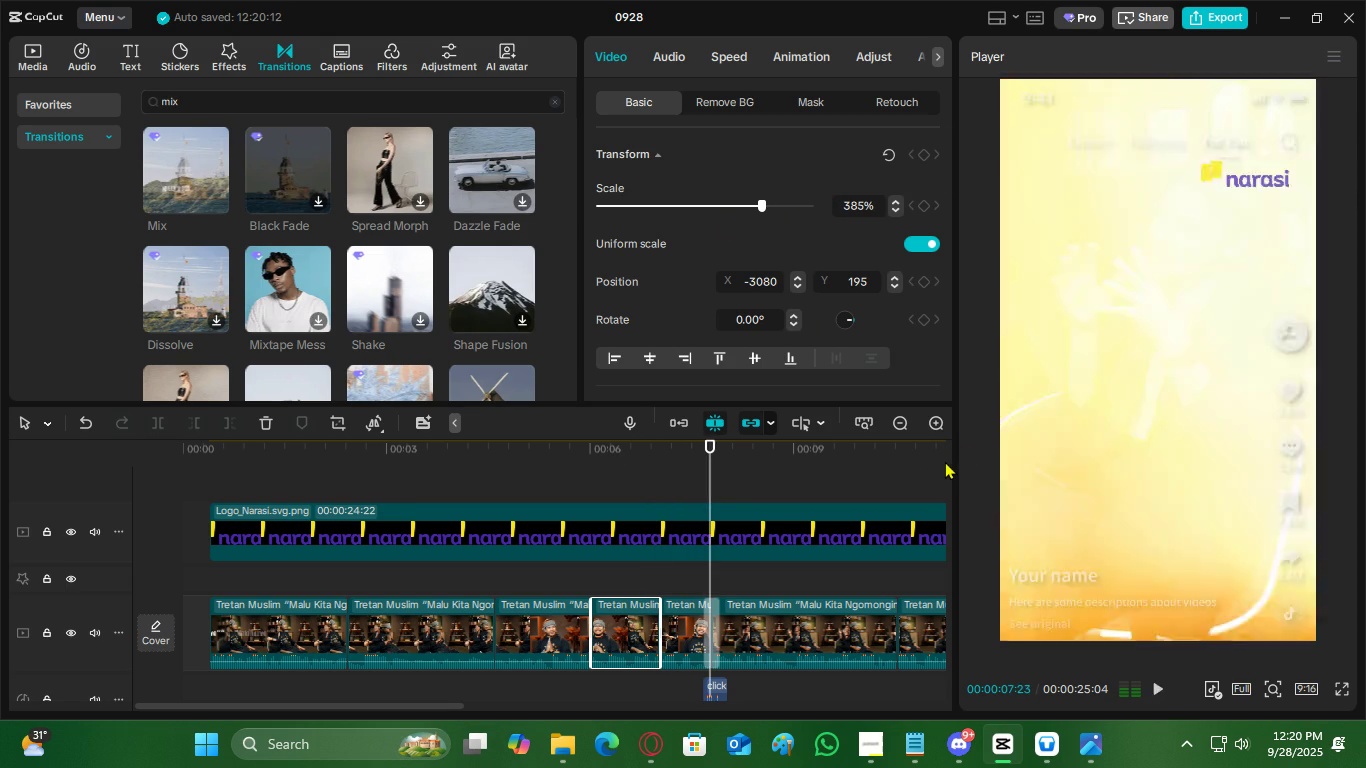 
key(Space)
 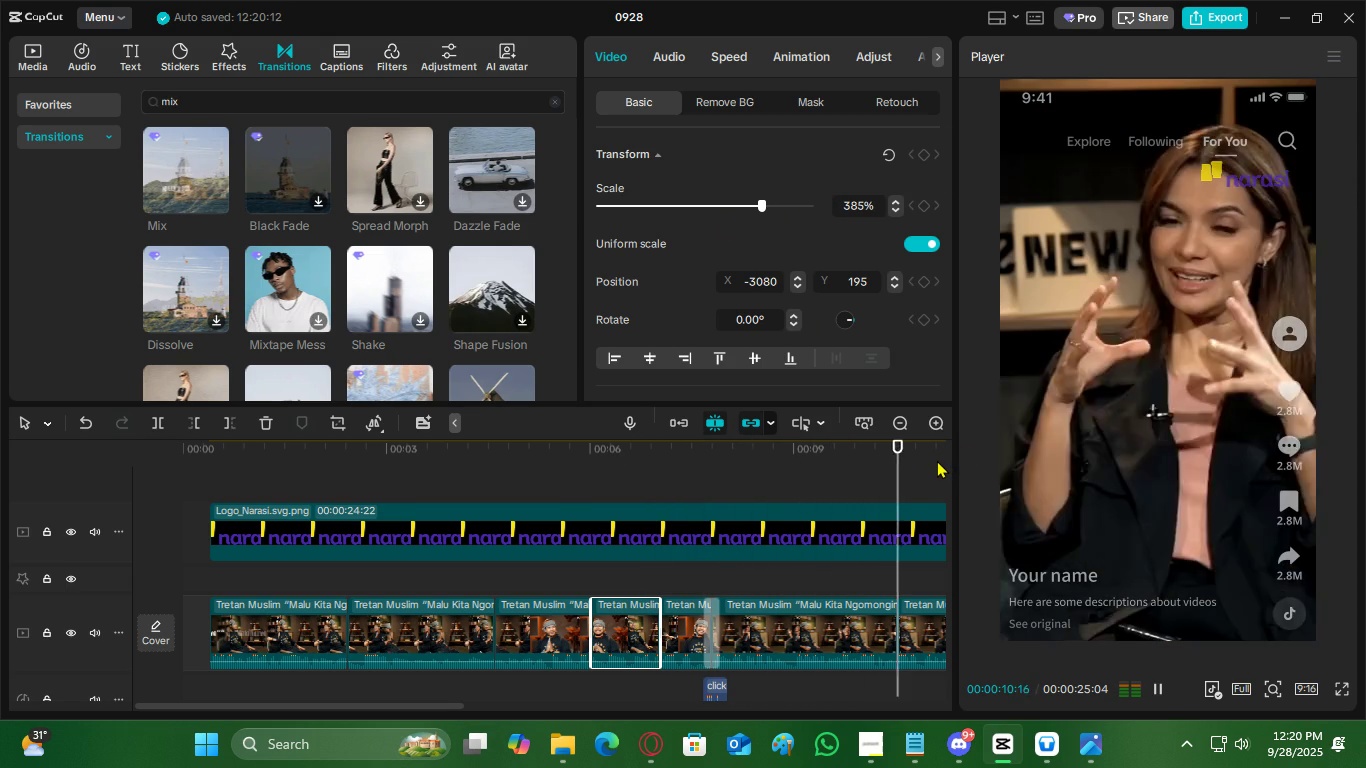 
key(Space)
 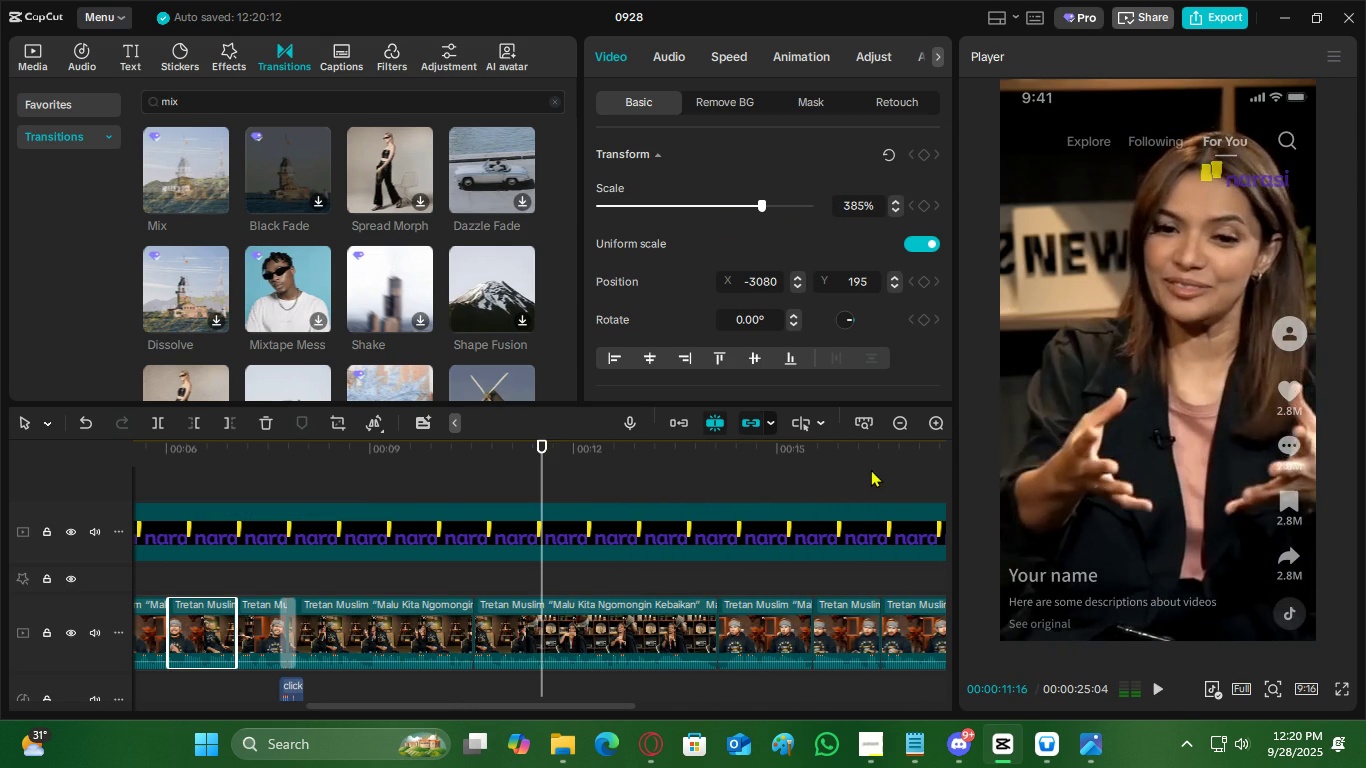 
key(Space)
 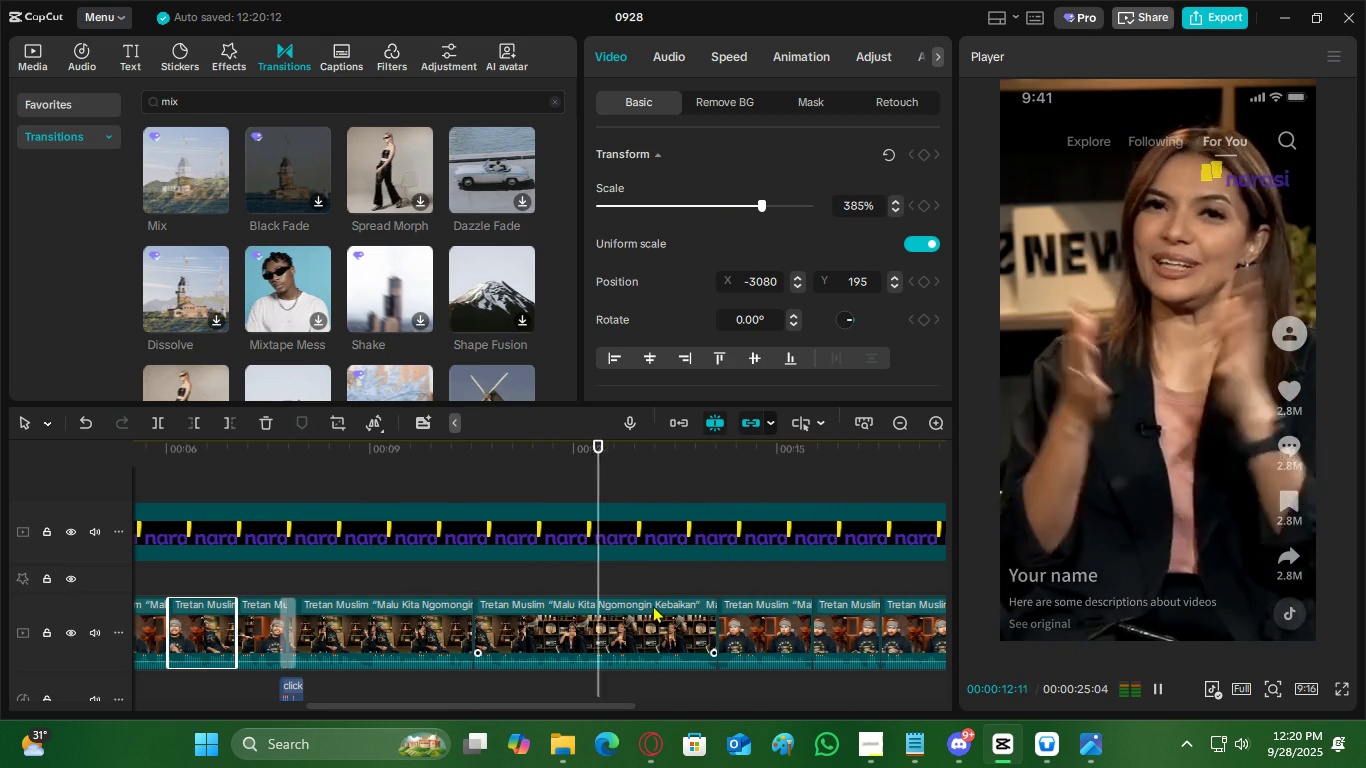 
left_click([652, 606])
 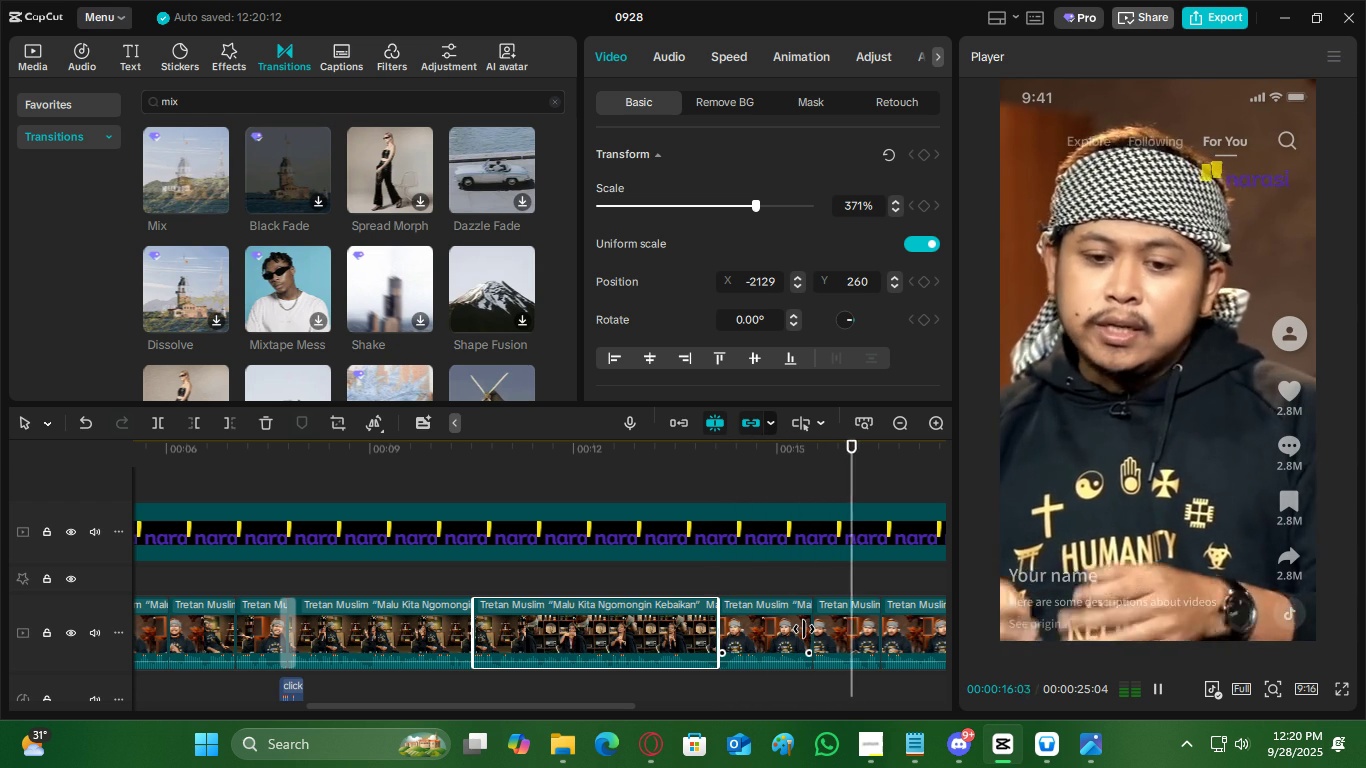 
key(Space)
 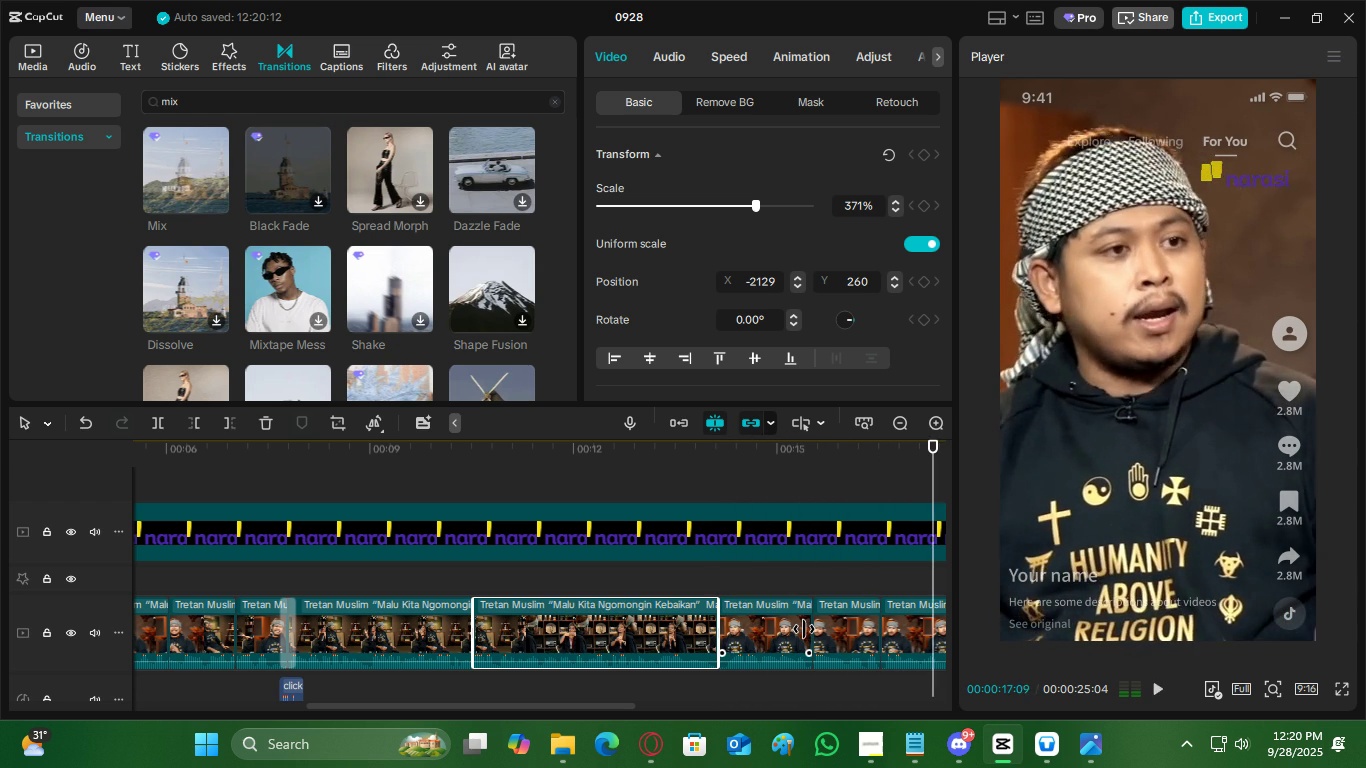 
key(Space)
 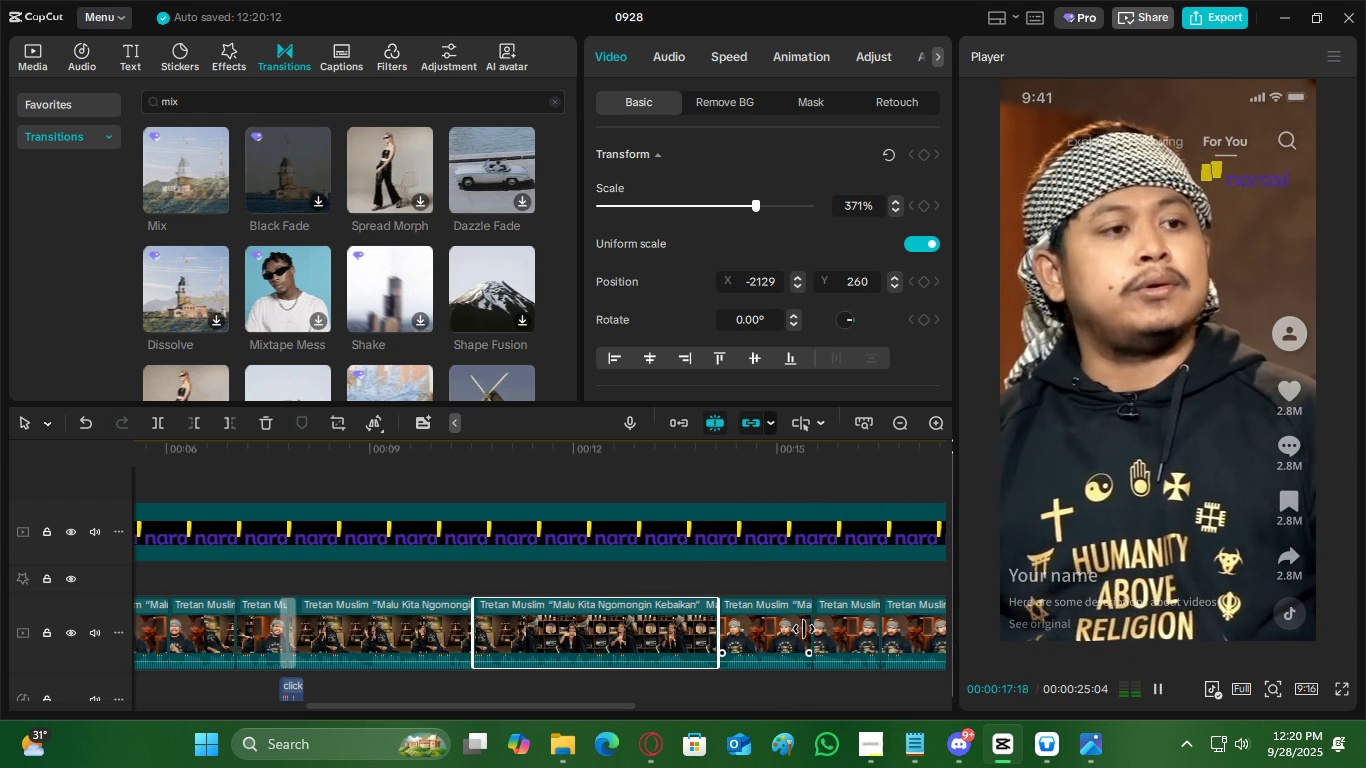 
key(Space)
 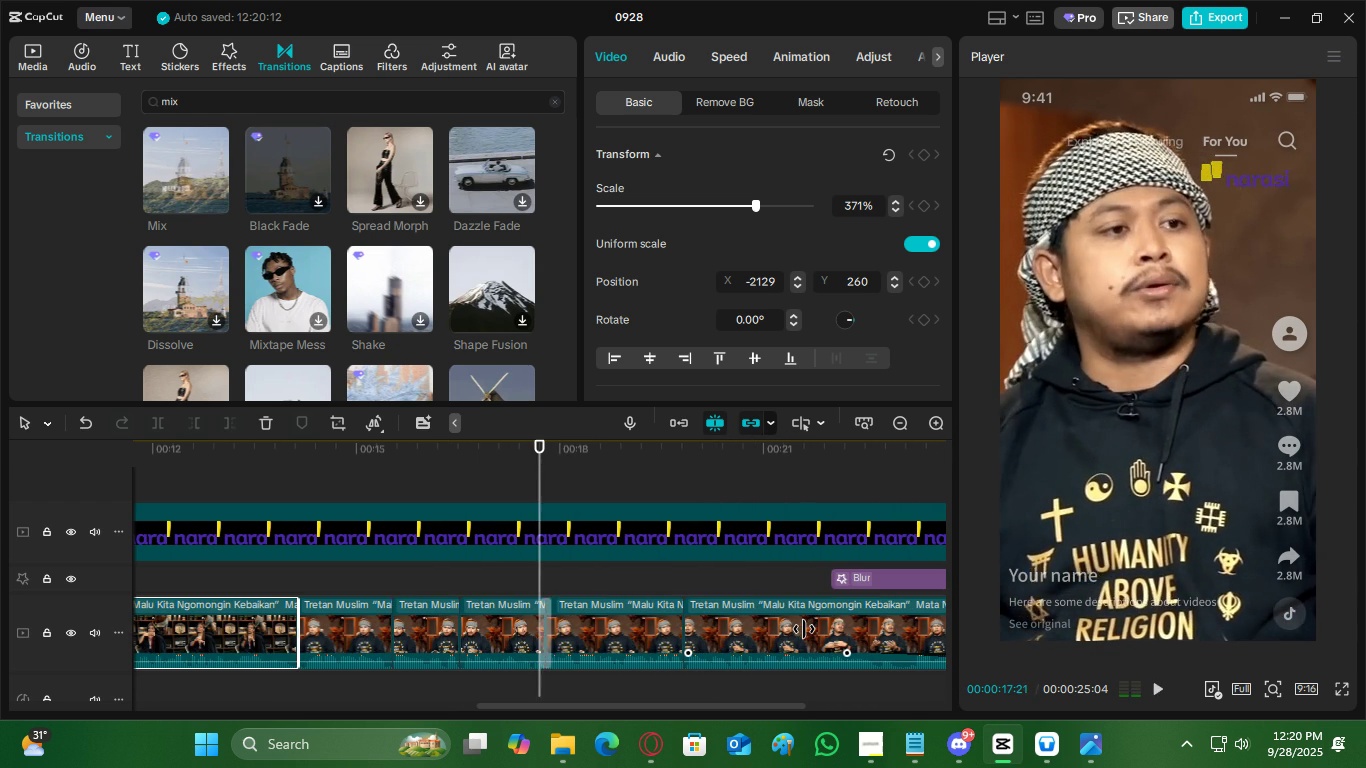 
key(Space)
 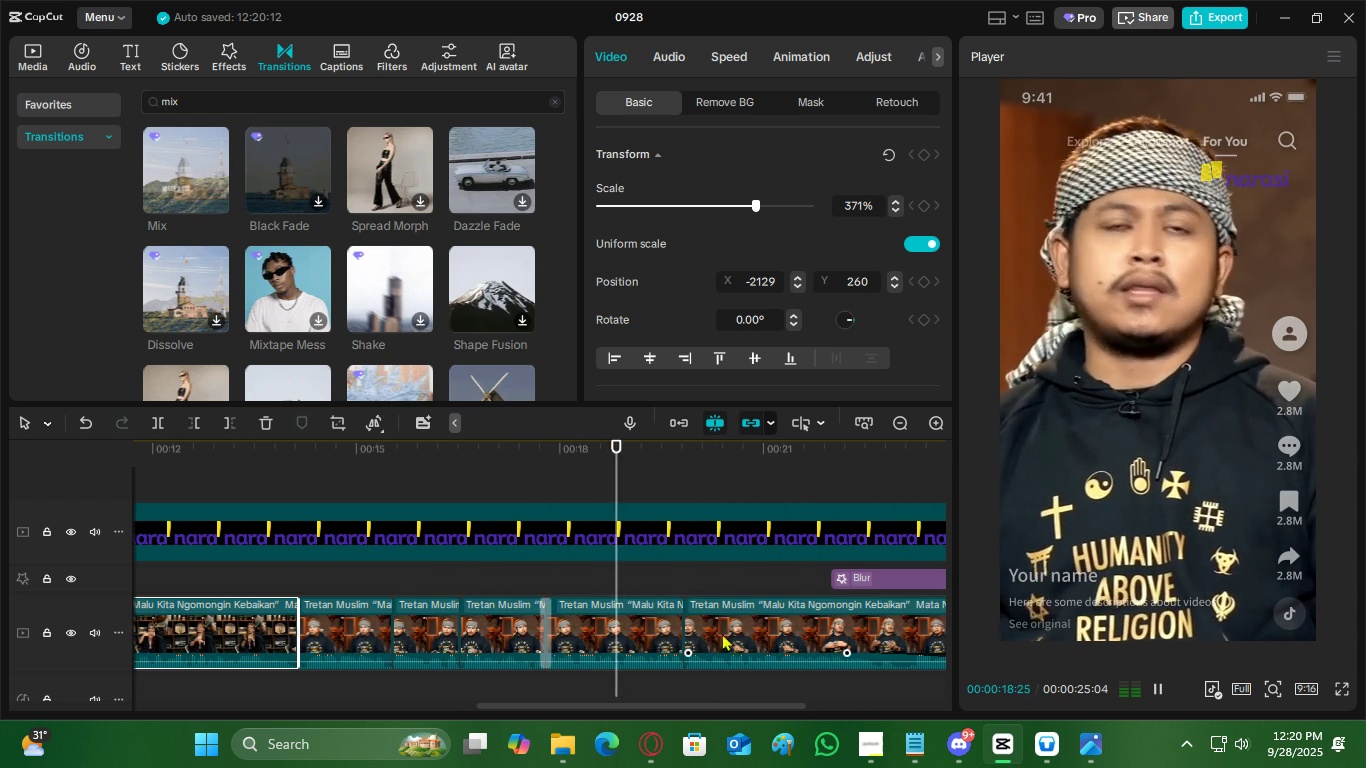 
left_click([658, 625])
 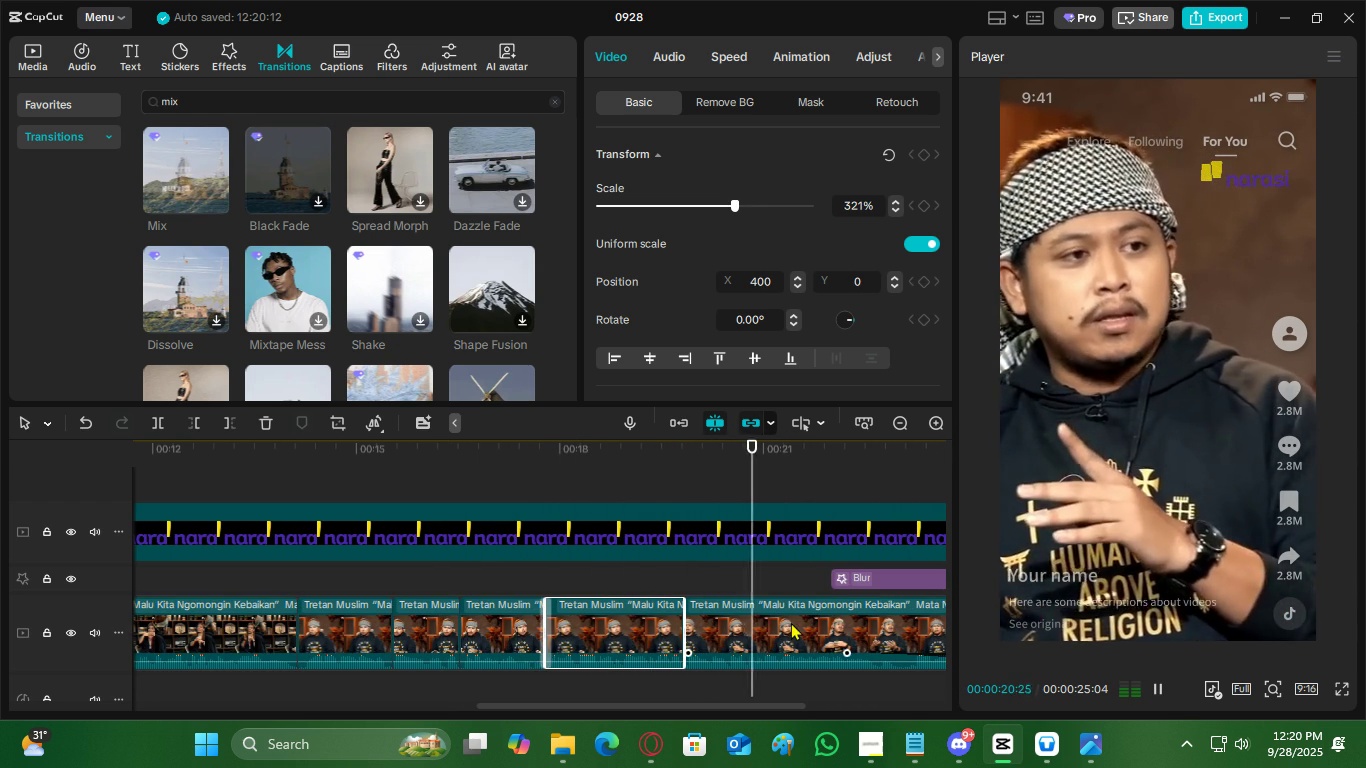 
left_click([791, 622])
 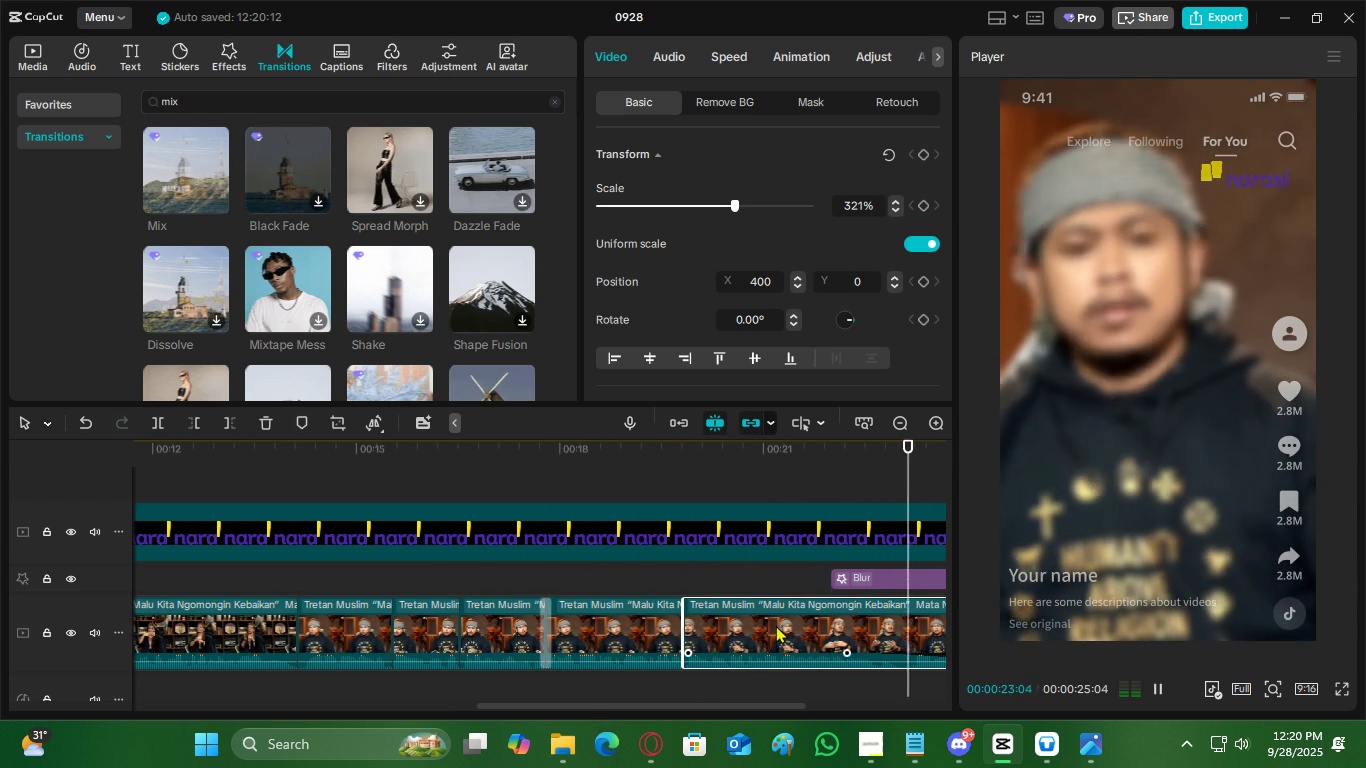 
key(Space)
 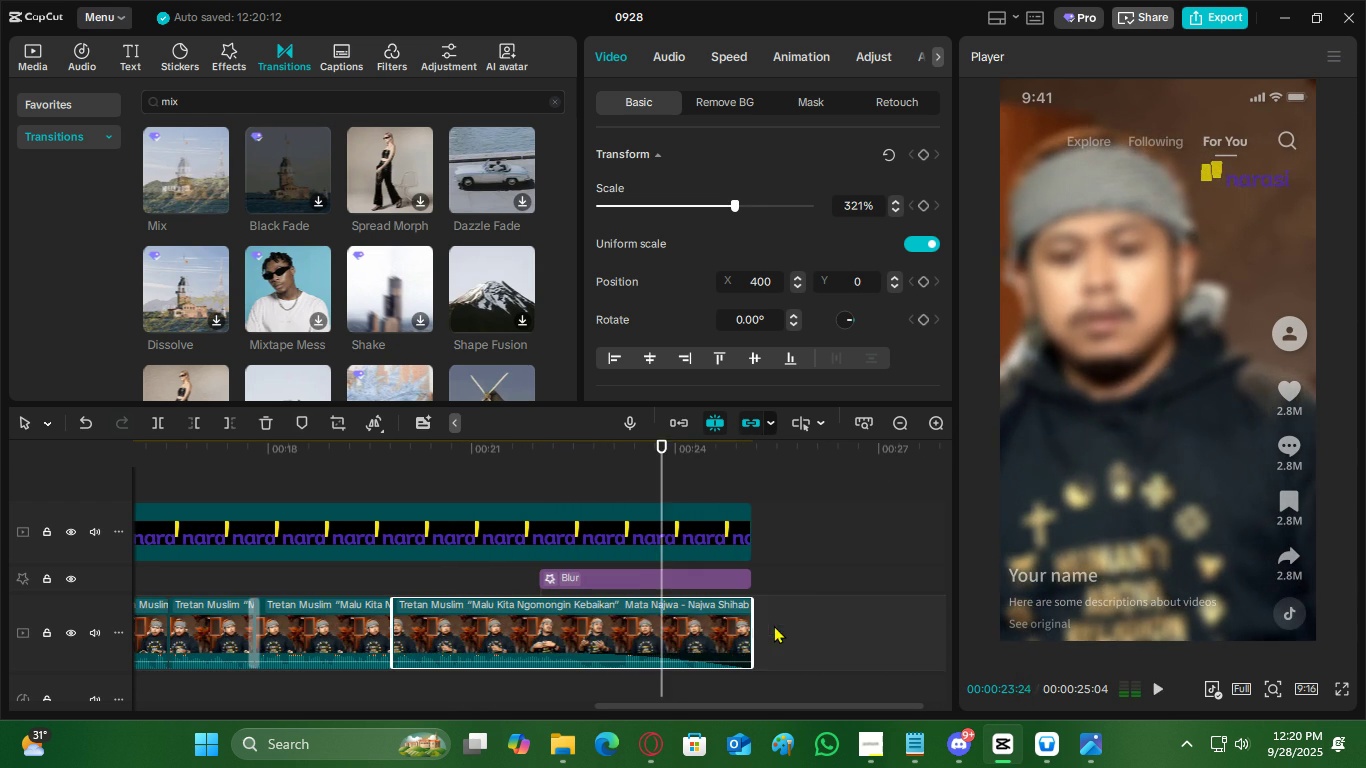 
key(Space)
 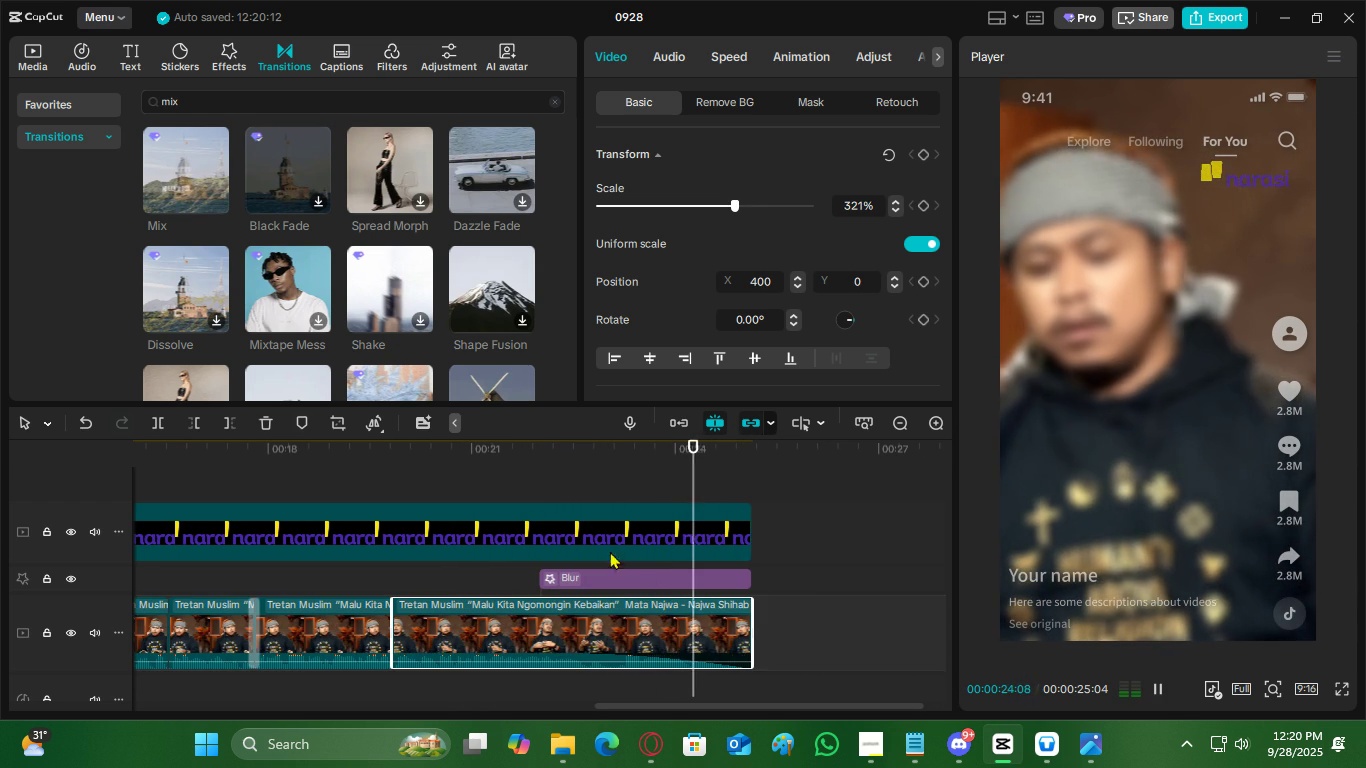 
key(Space)